 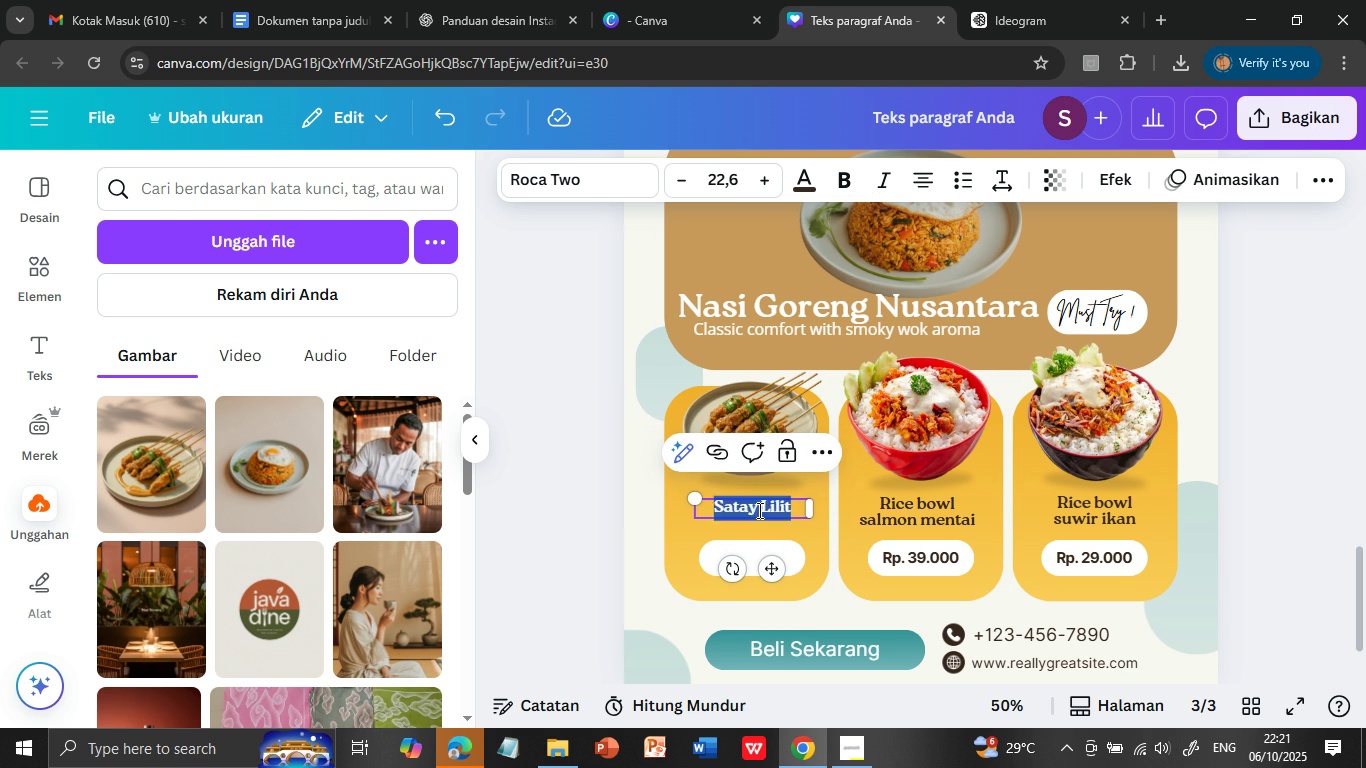 
double_click([758, 510])
 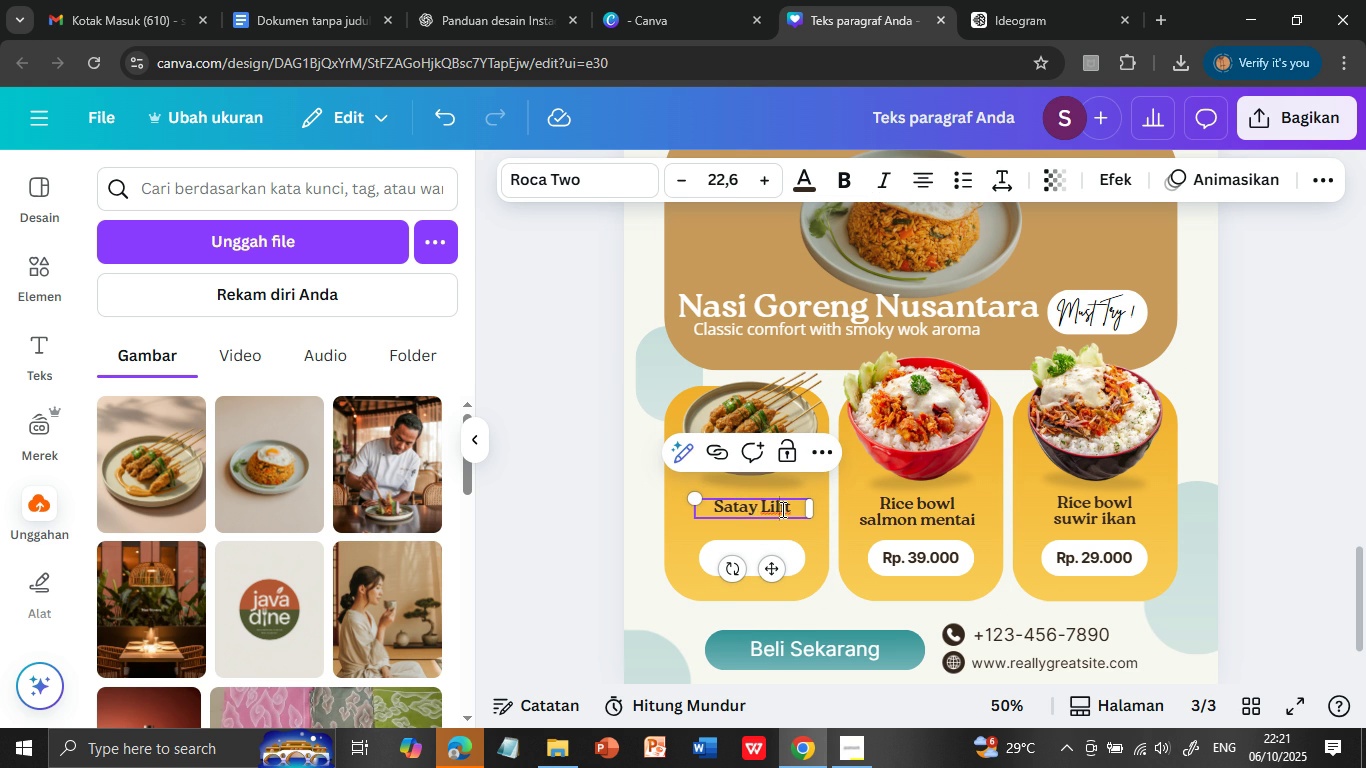 
triple_click([758, 510])
 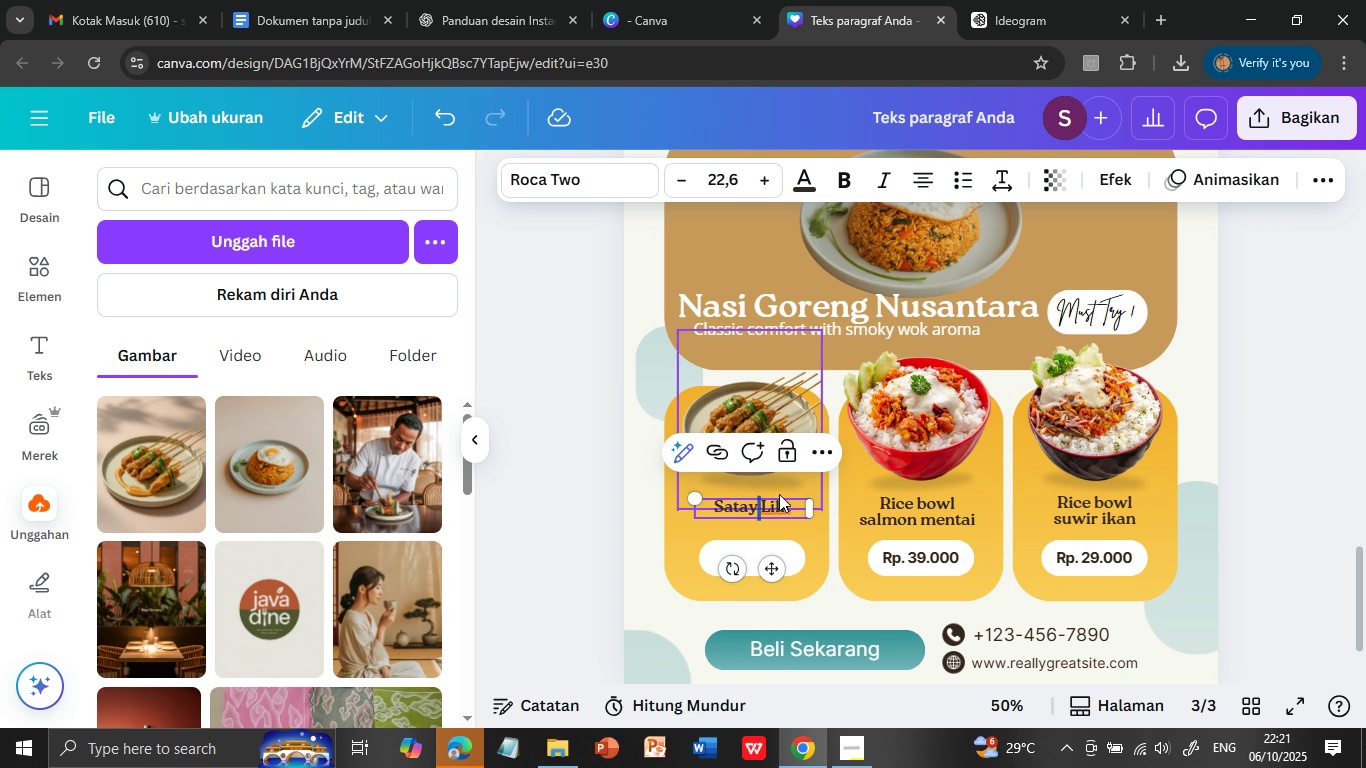 
double_click([781, 509])
 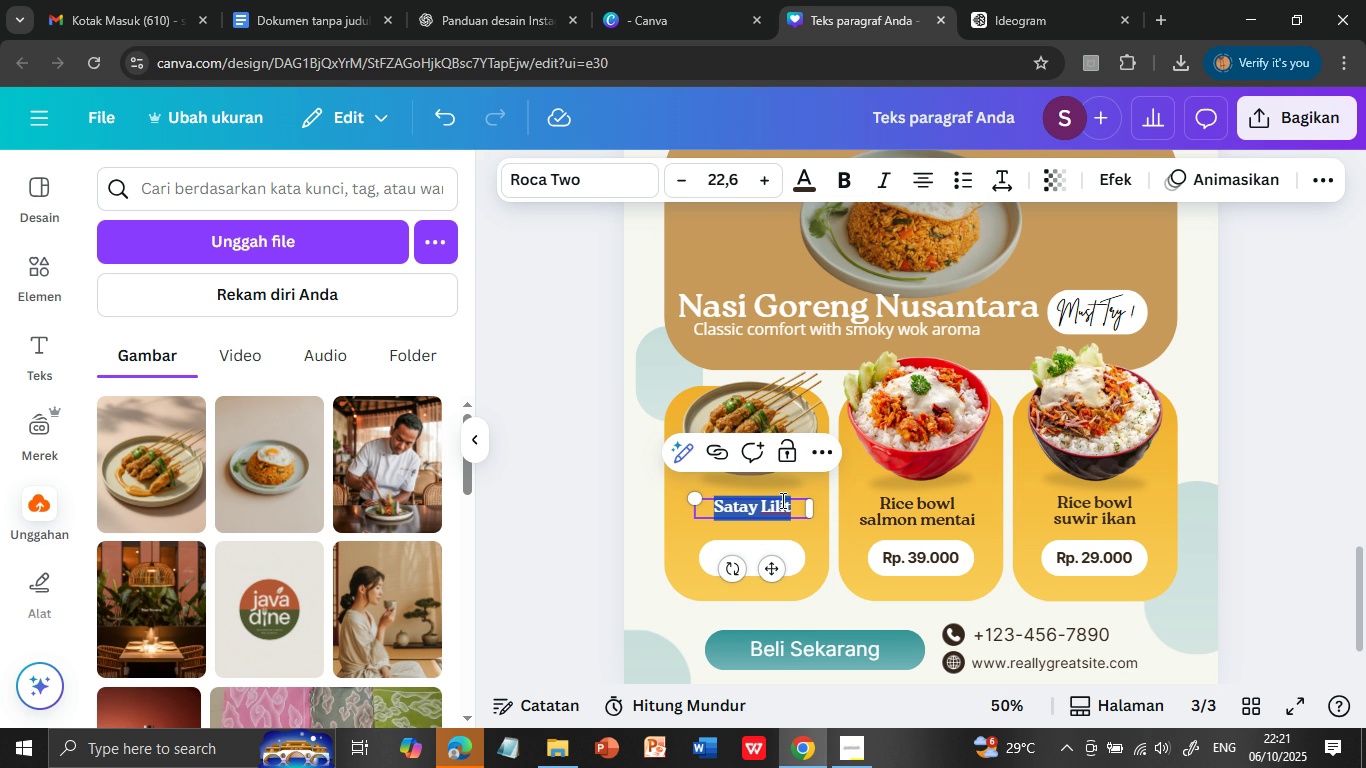 
triple_click([781, 509])
 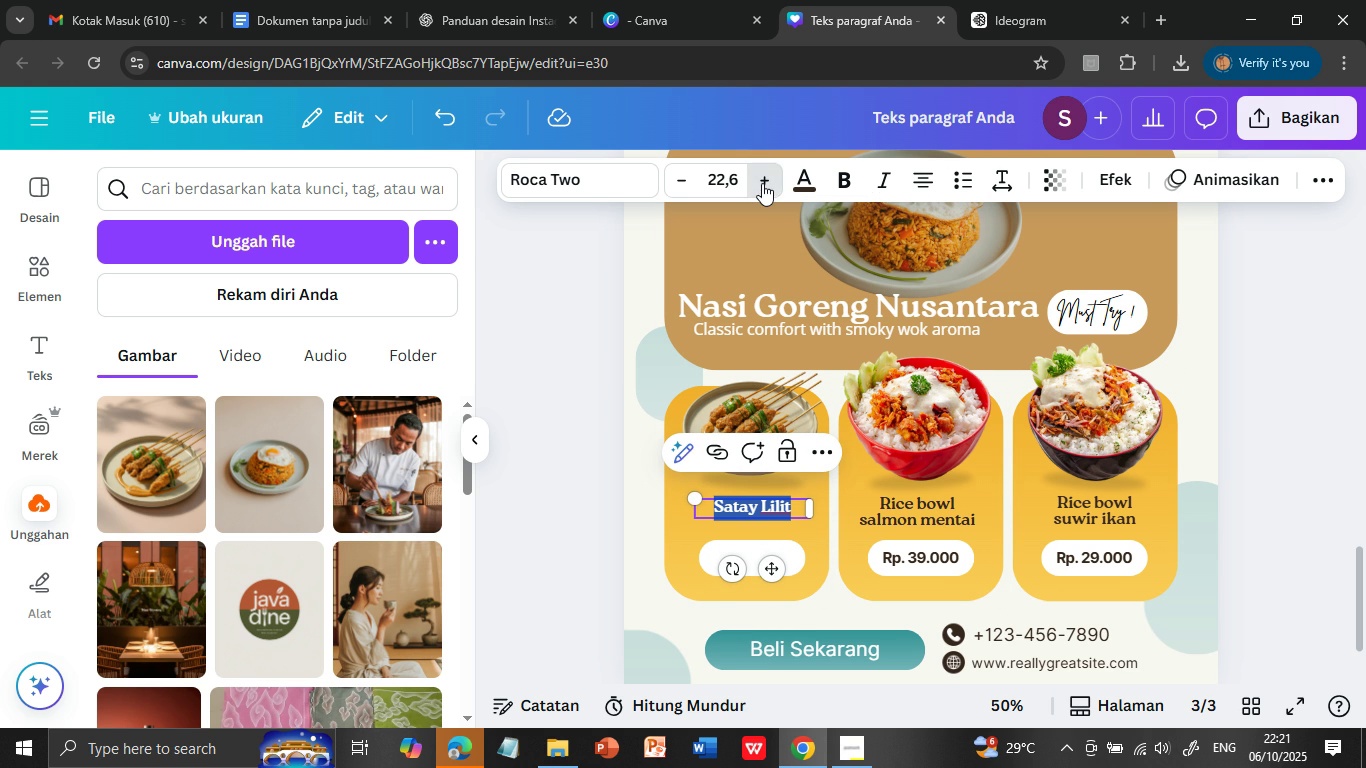 
double_click([762, 183])
 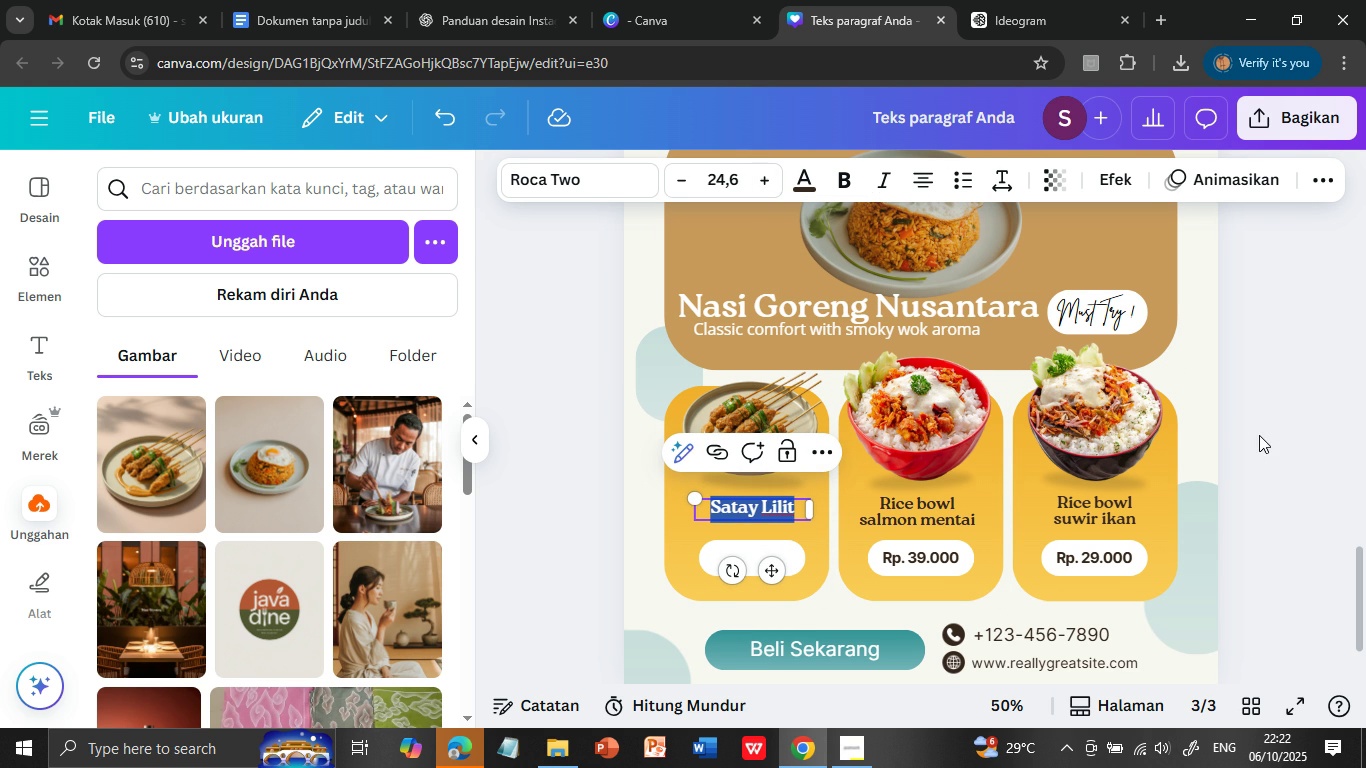 
left_click([1269, 461])
 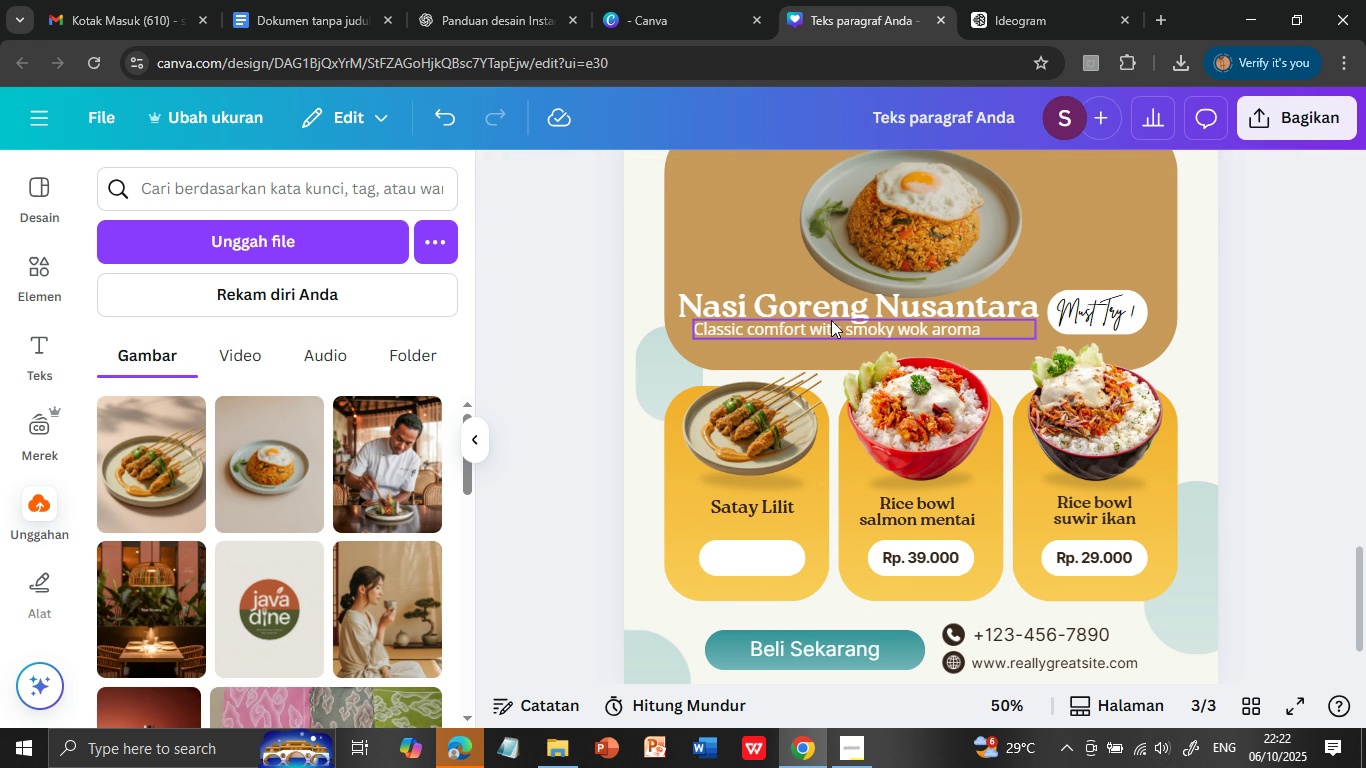 
left_click([831, 320])
 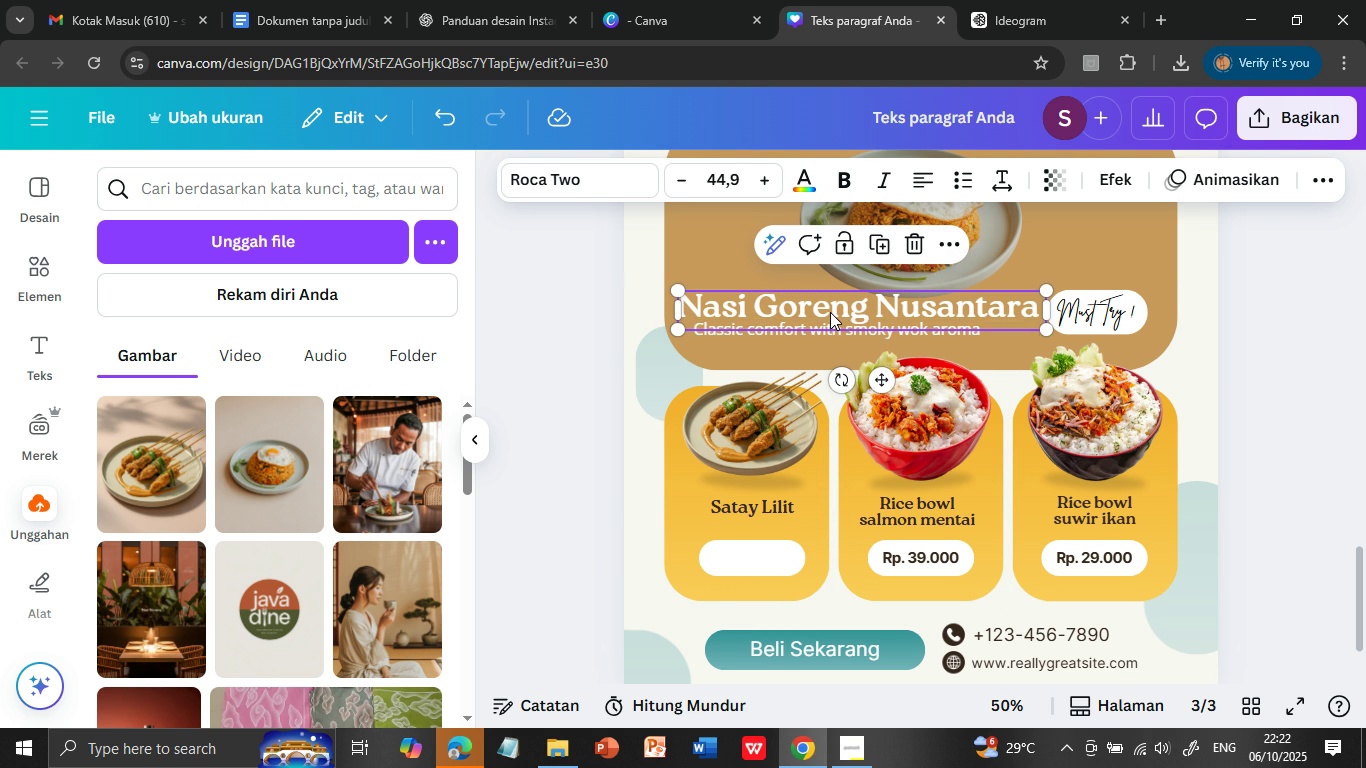 
left_click([830, 312])
 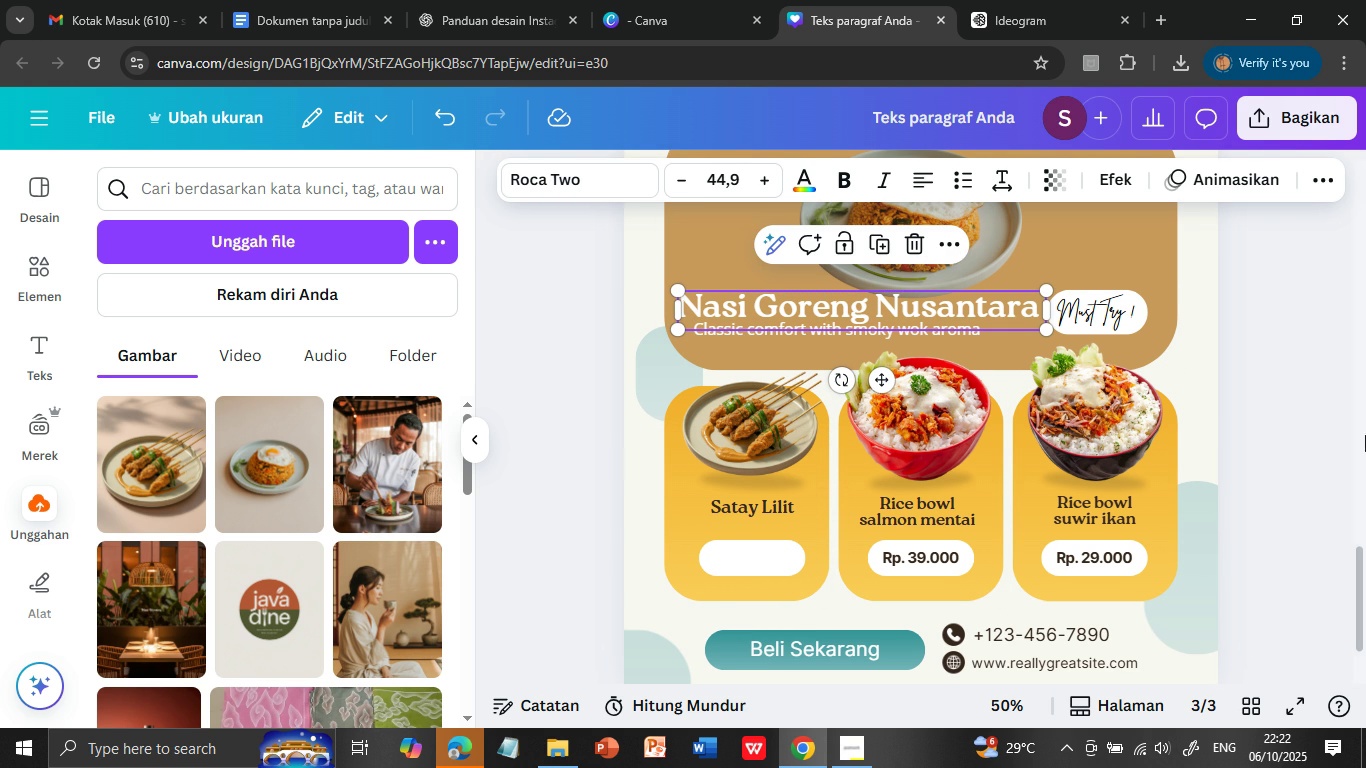 
left_click([1301, 438])
 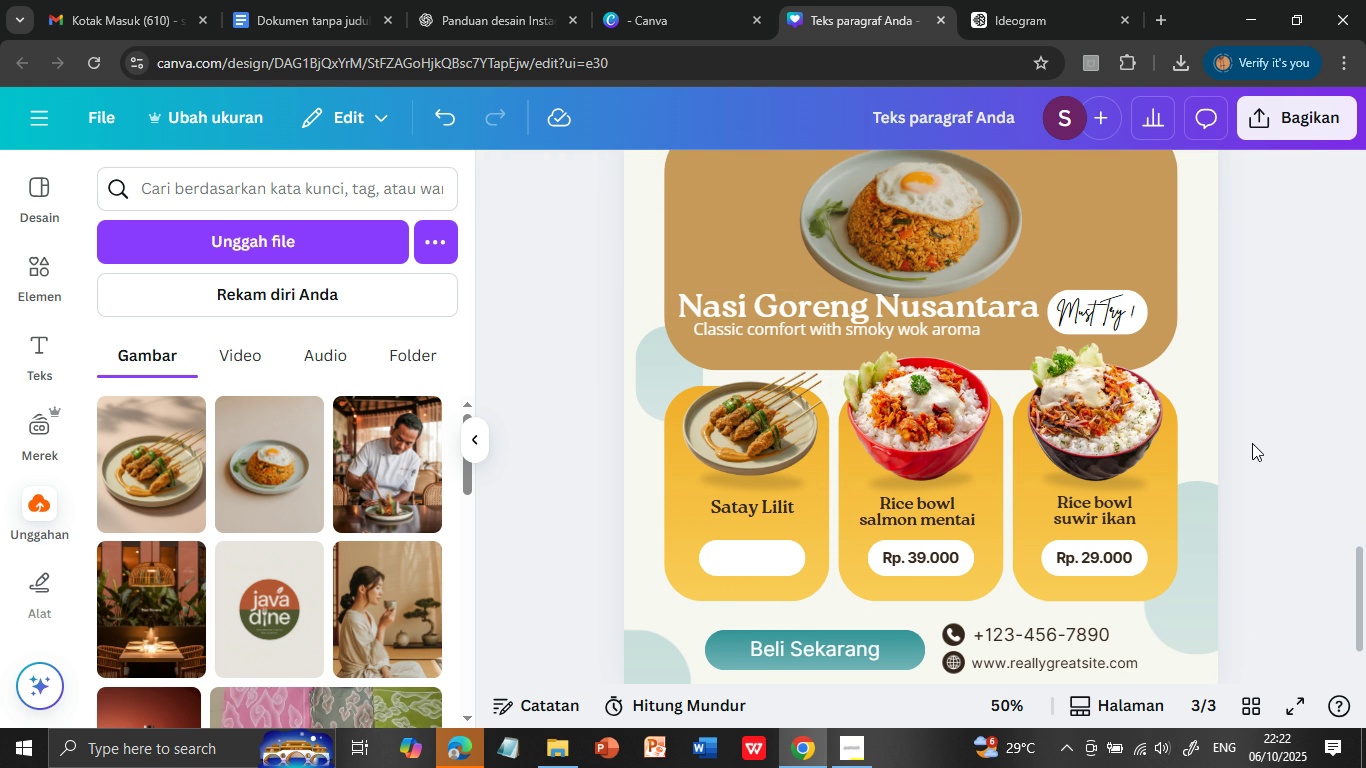 
scroll: coordinate [1252, 443], scroll_direction: down, amount: 1.0
 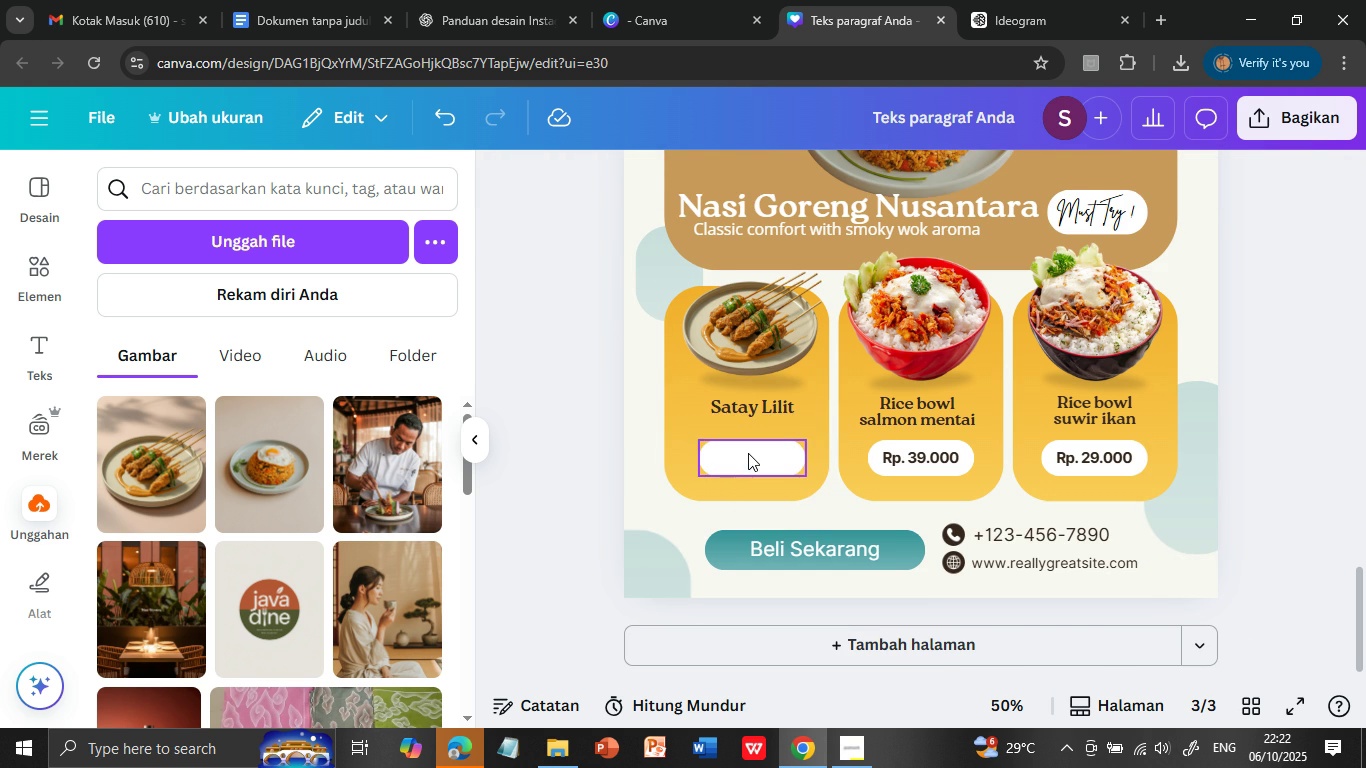 
left_click([748, 453])
 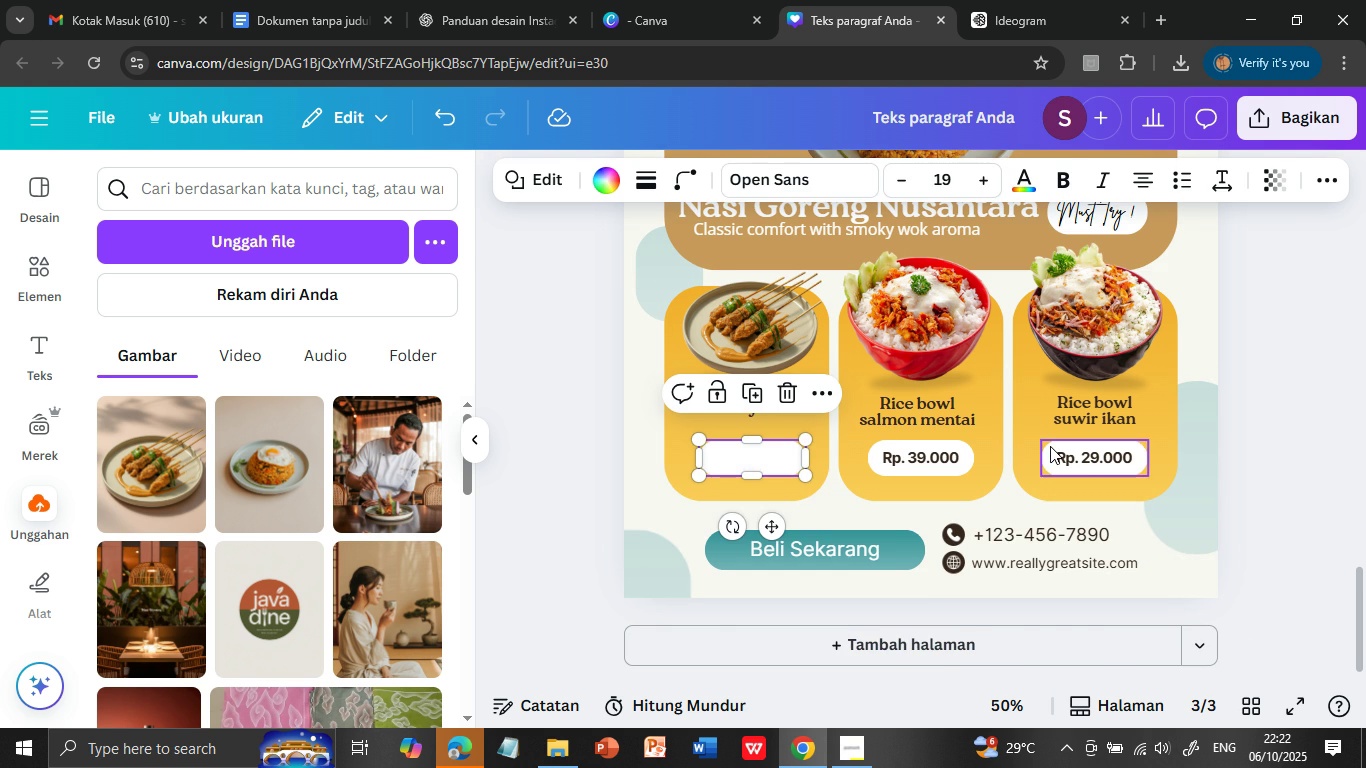 
scroll: coordinate [1050, 446], scroll_direction: up, amount: 1.0
 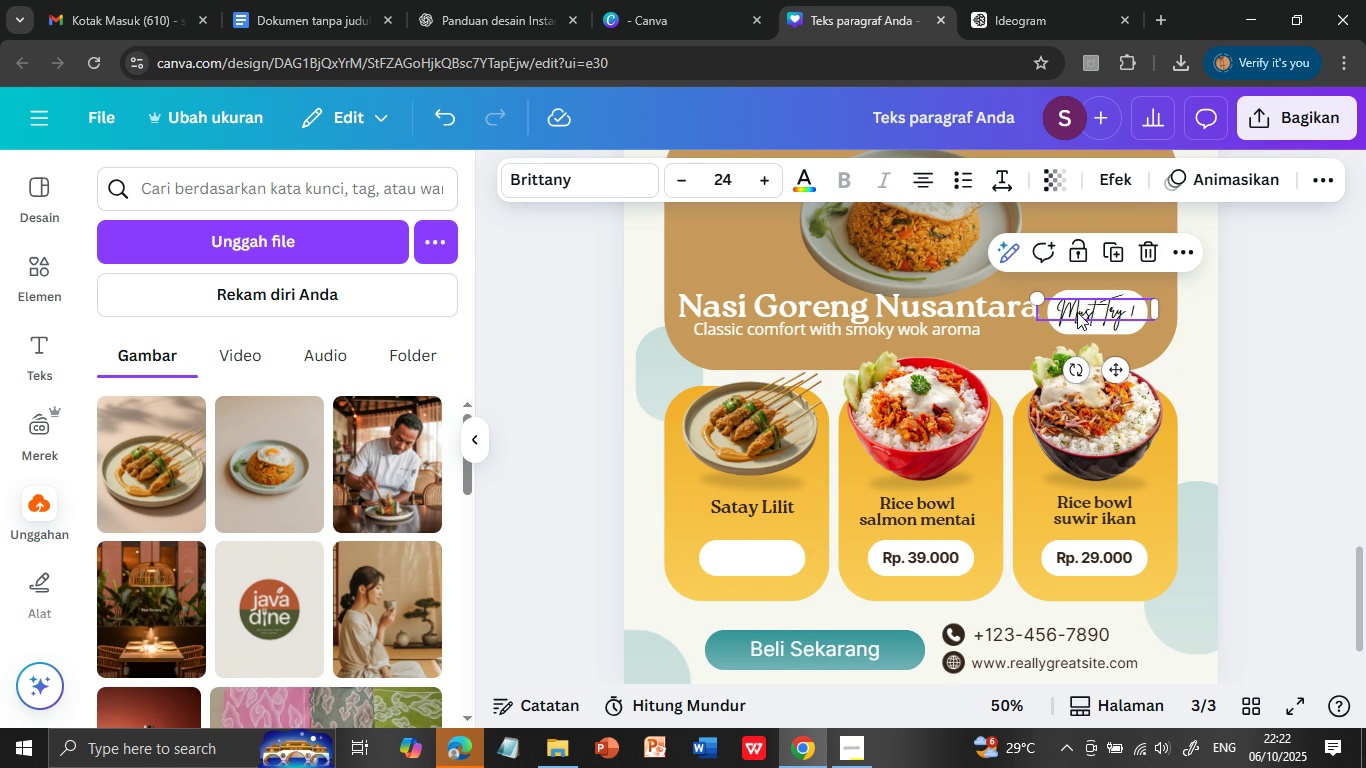 
left_click([1077, 312])
 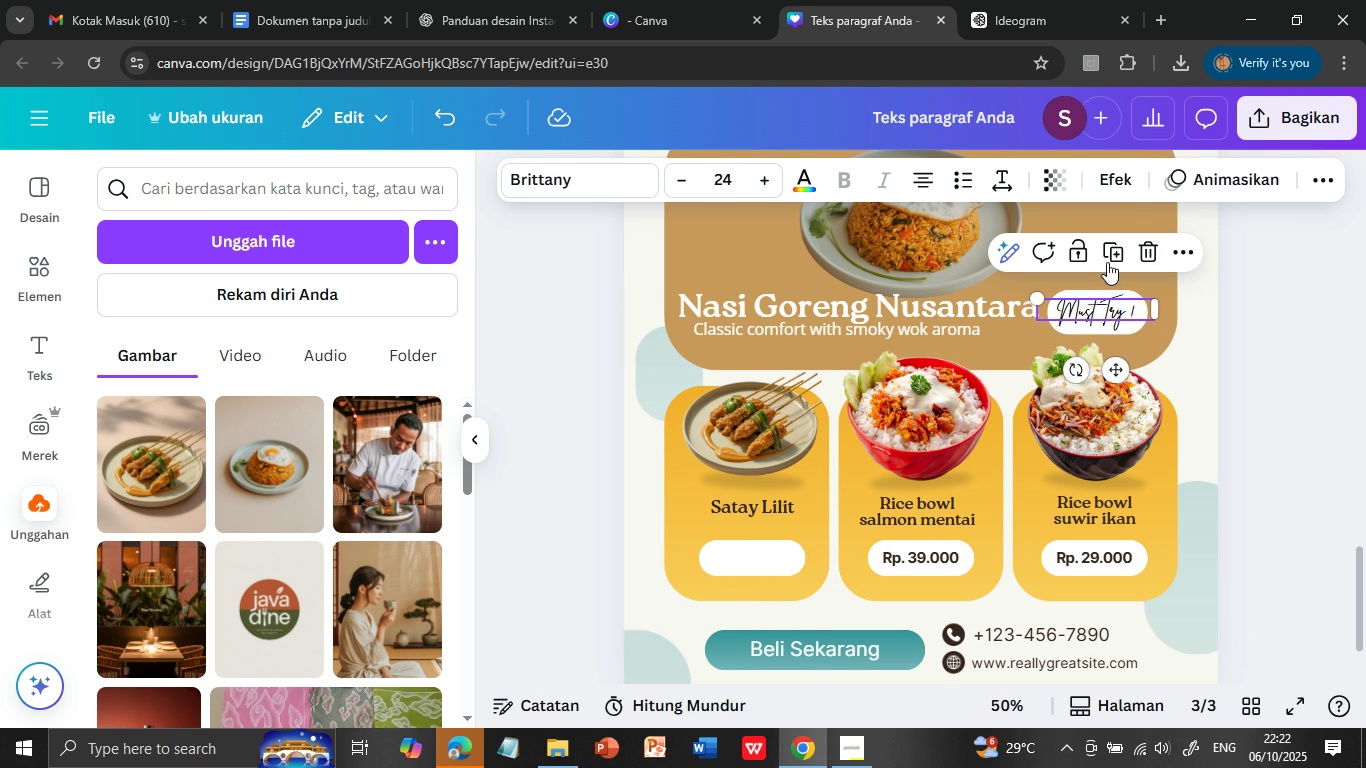 
left_click([1111, 251])